 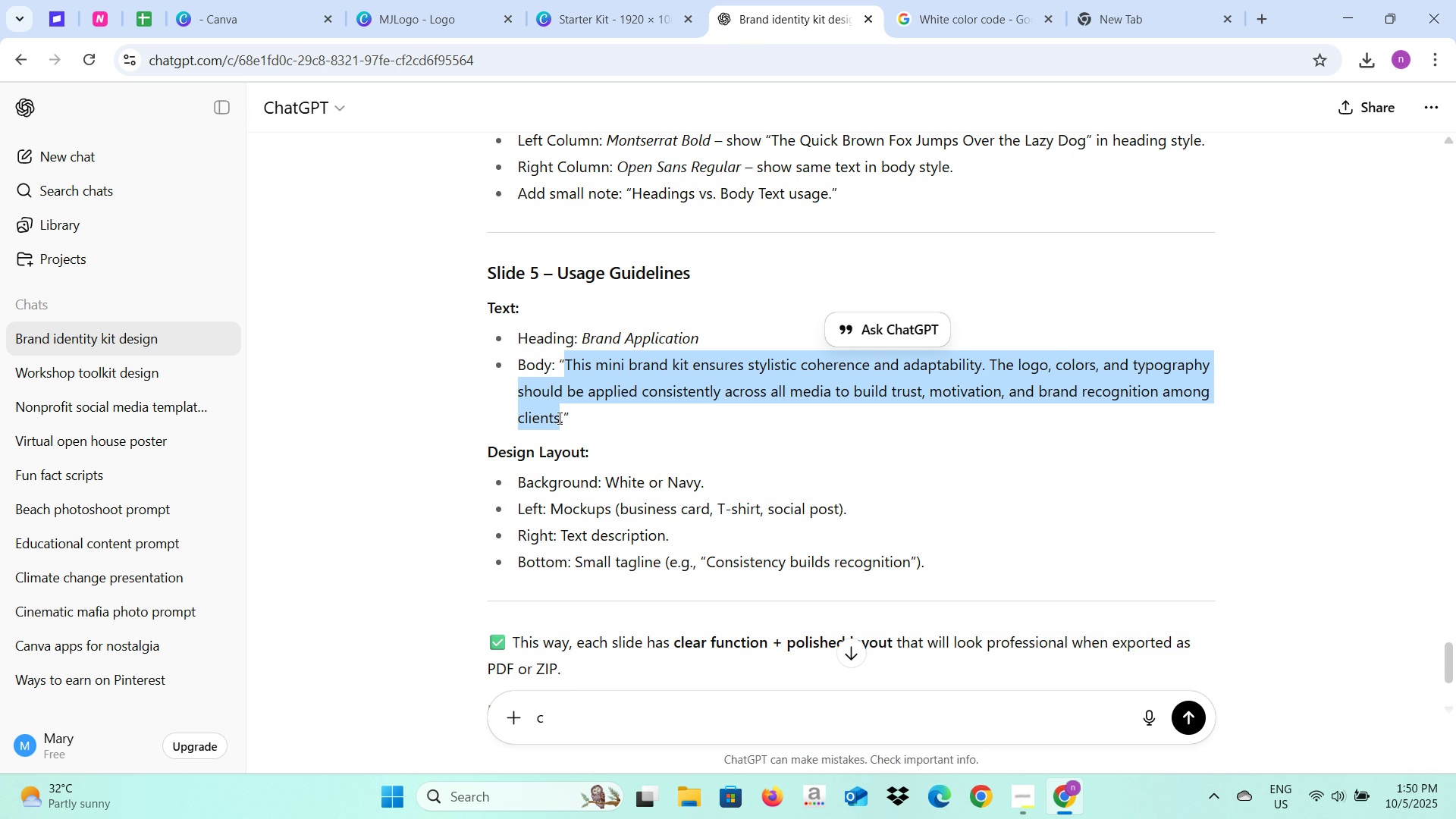 
key(Control+C)
 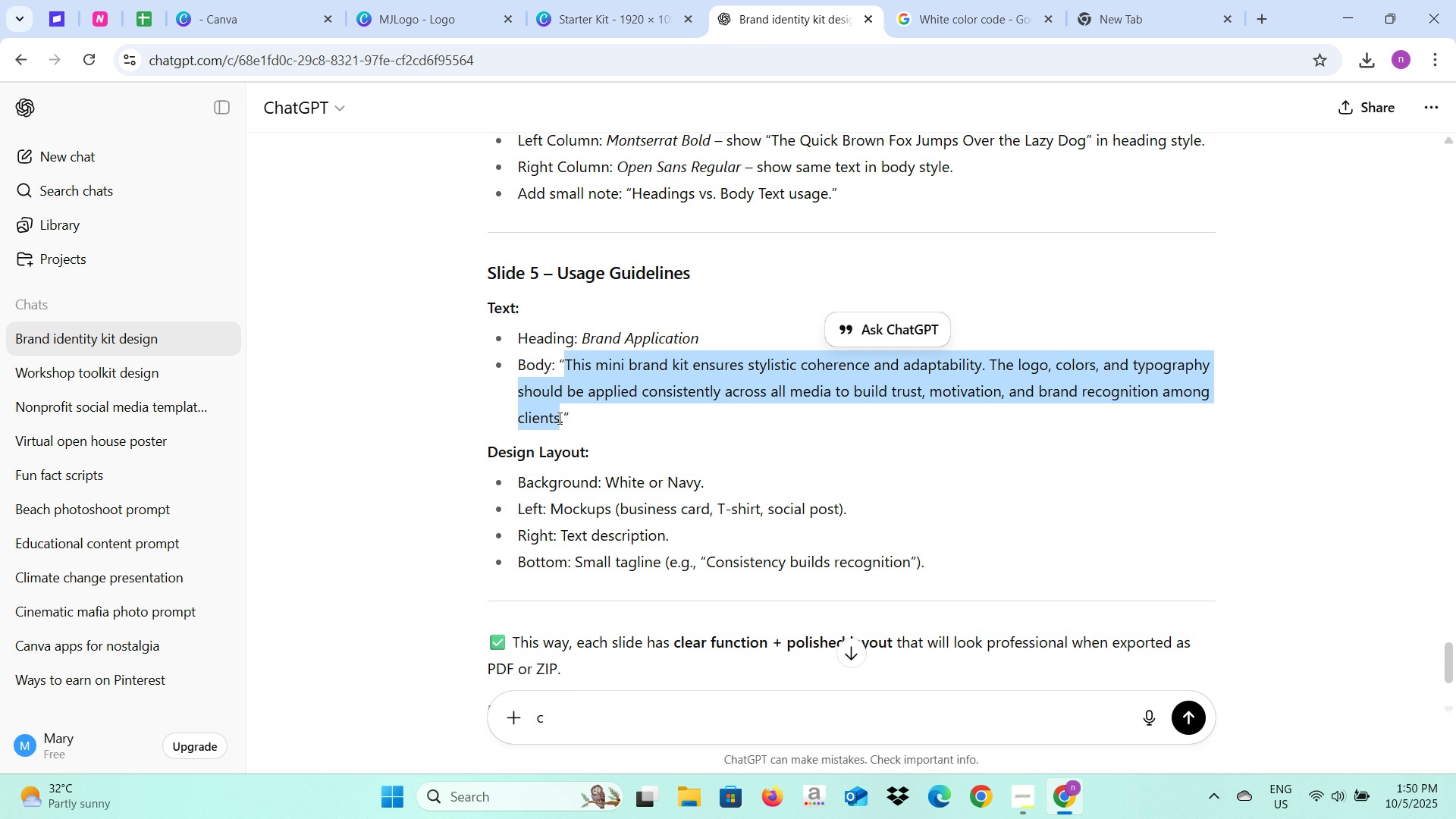 
key(Control+C)
 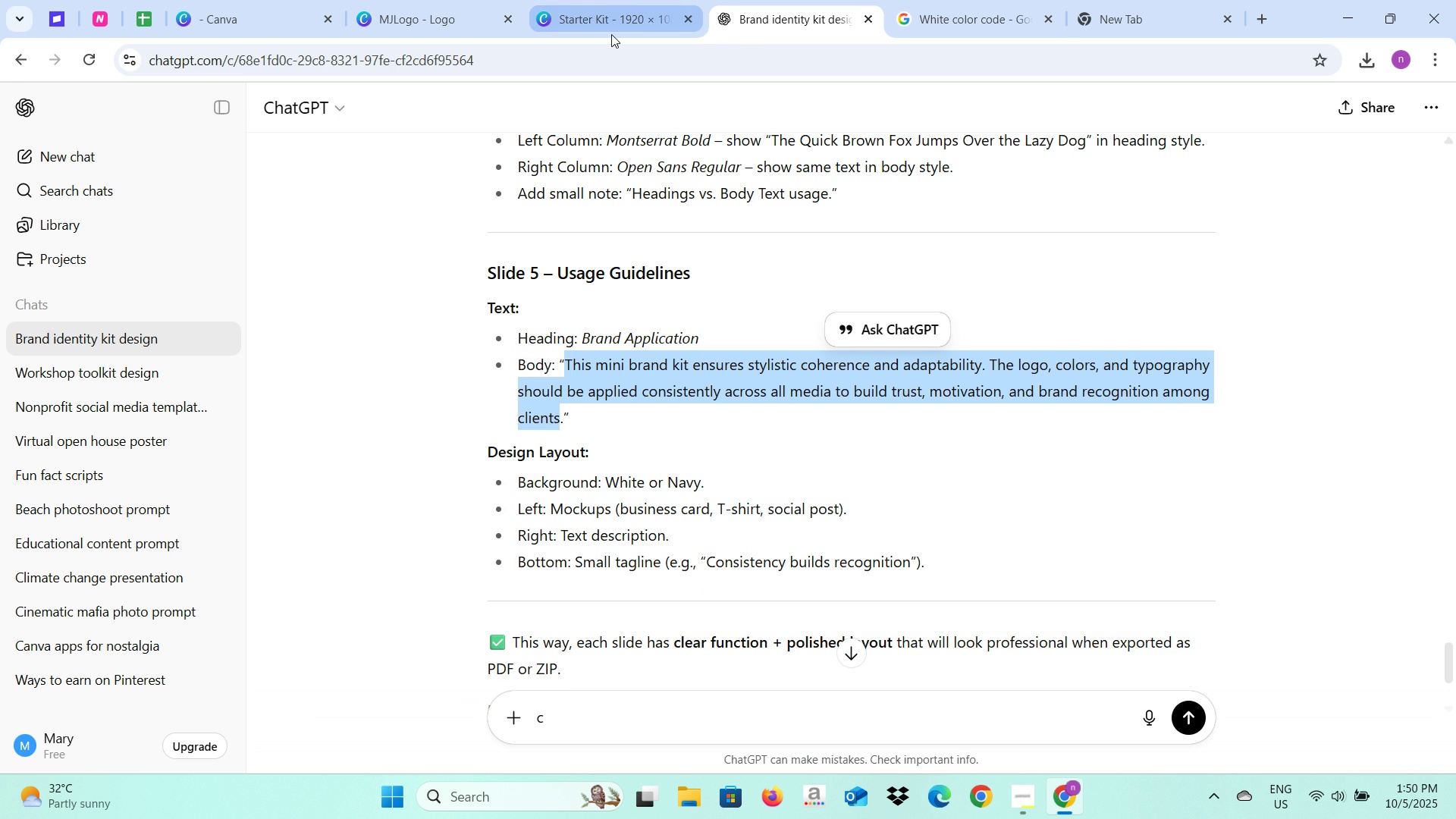 
left_click([627, 0])
 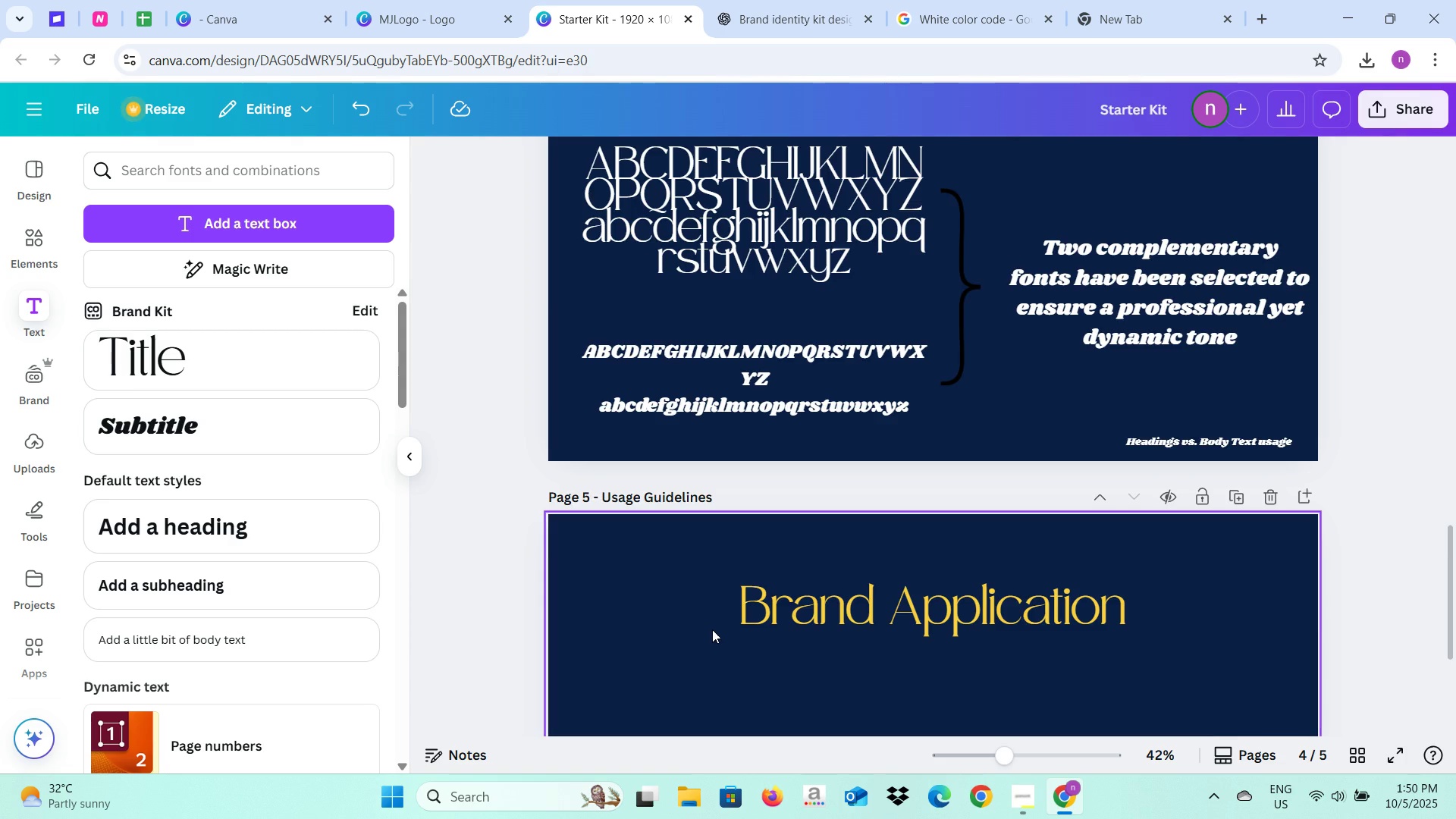 
scroll: coordinate [712, 629], scroll_direction: down, amount: 3.0
 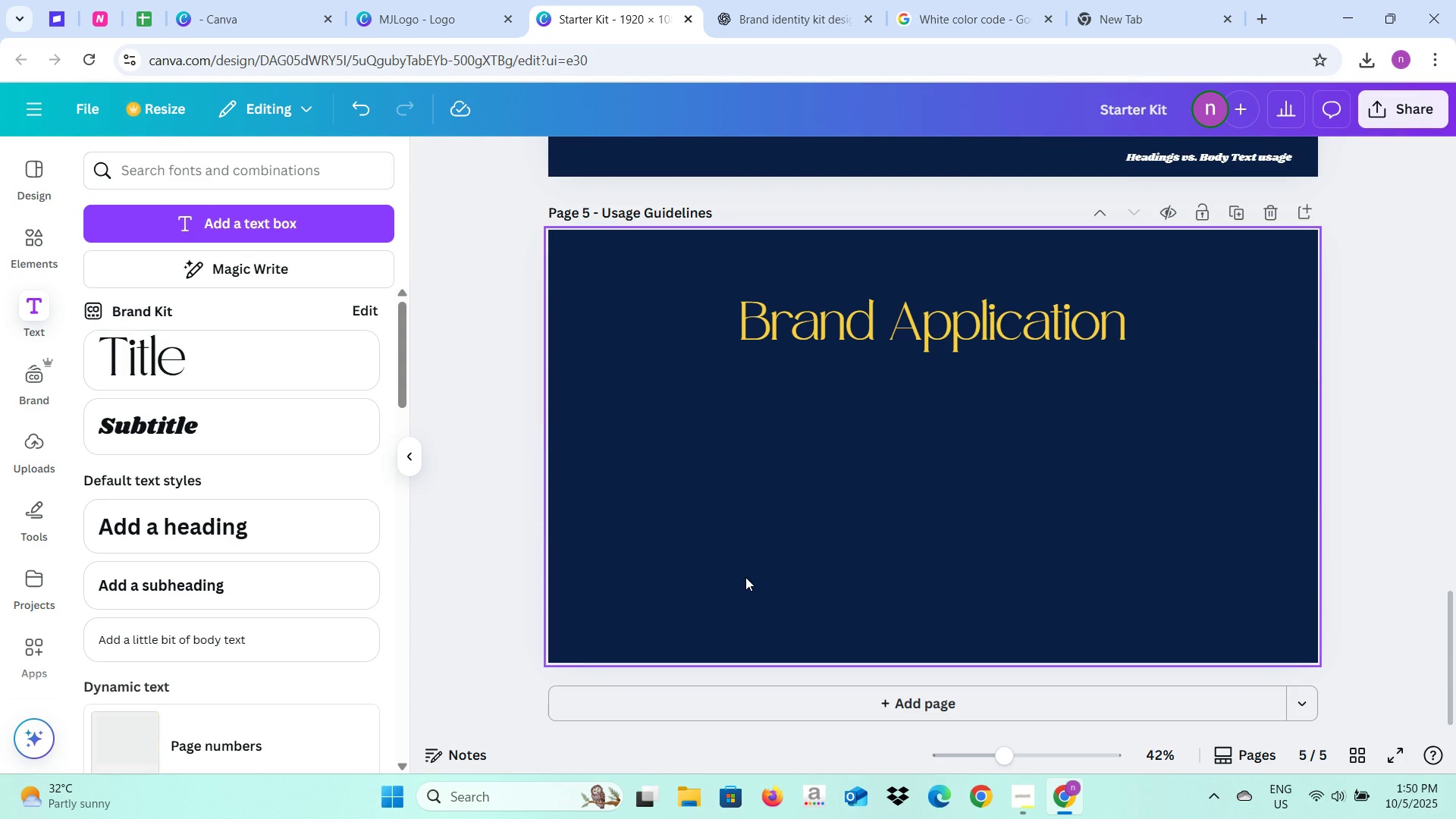 
left_click([745, 577])